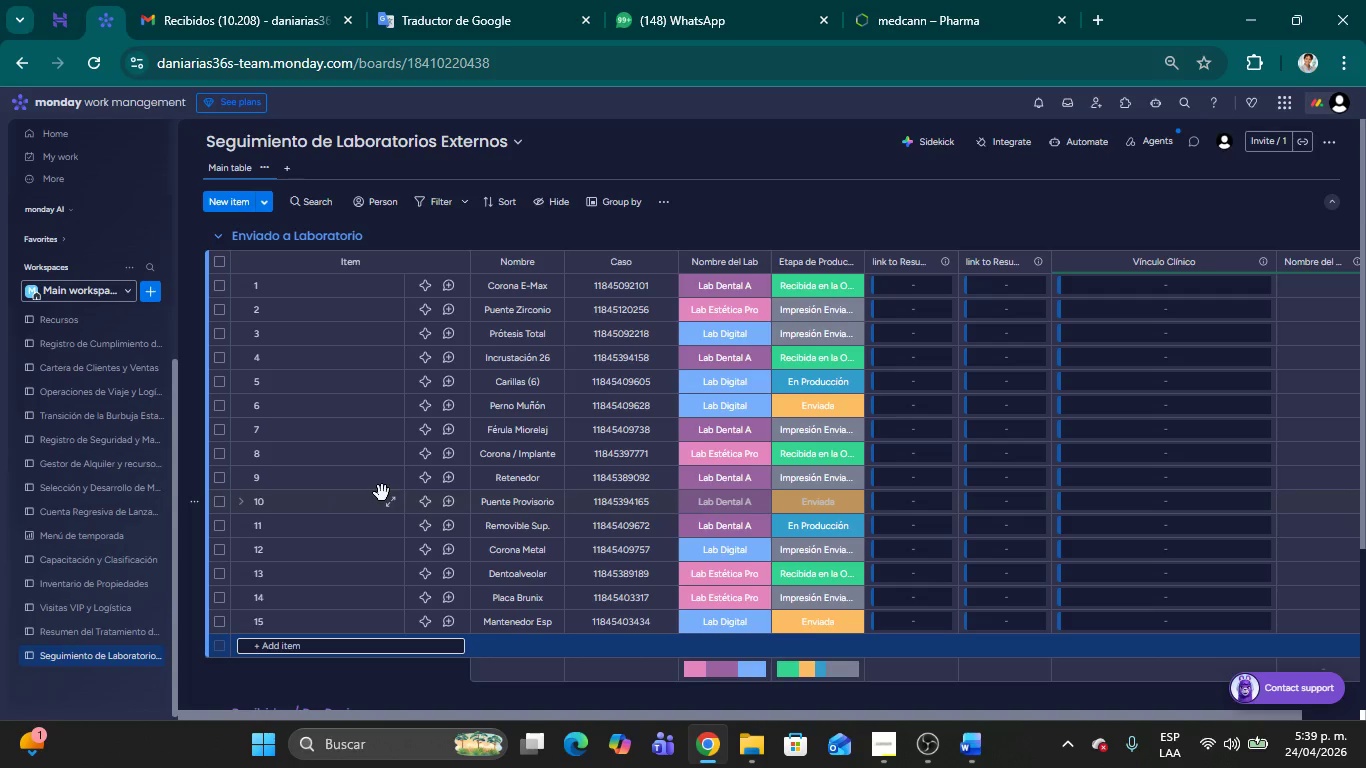 
left_click([929, 289])
 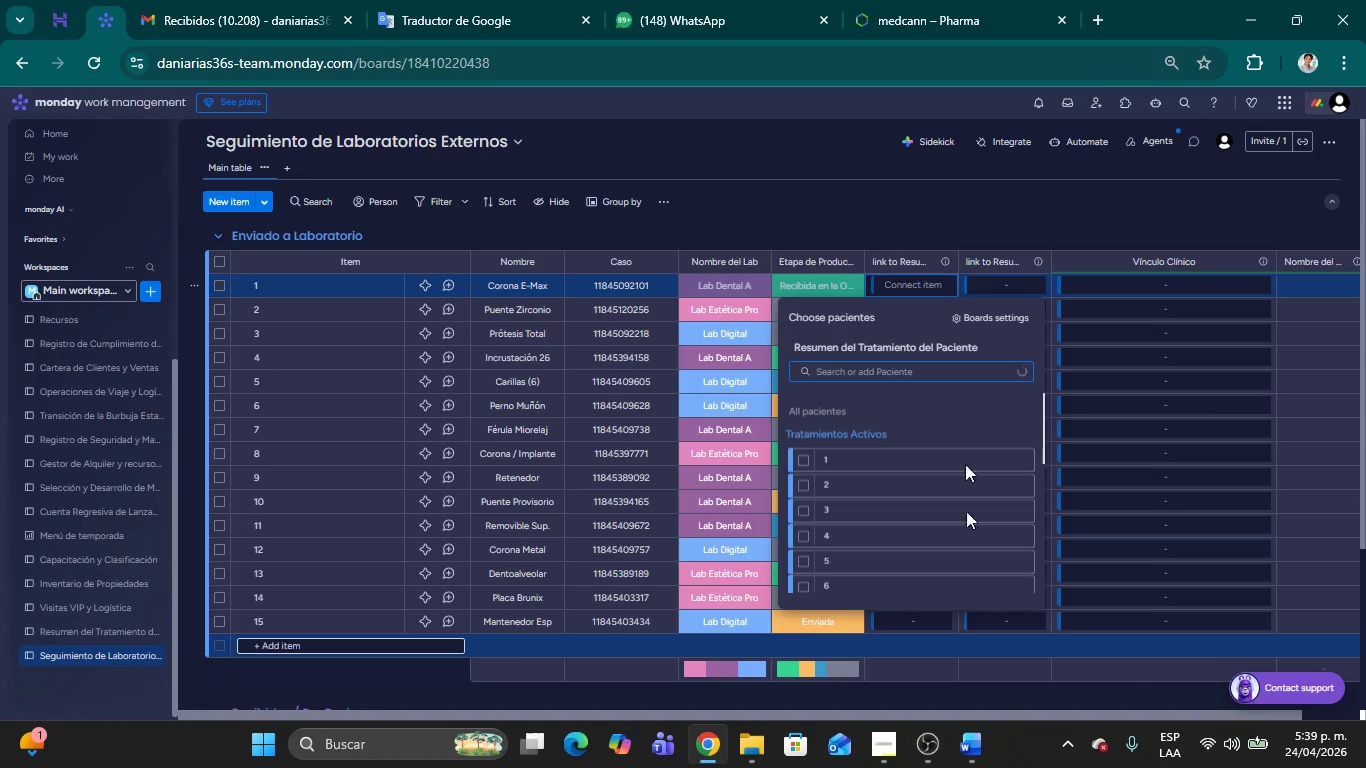 
scroll: coordinate [931, 471], scroll_direction: down, amount: 5.0
 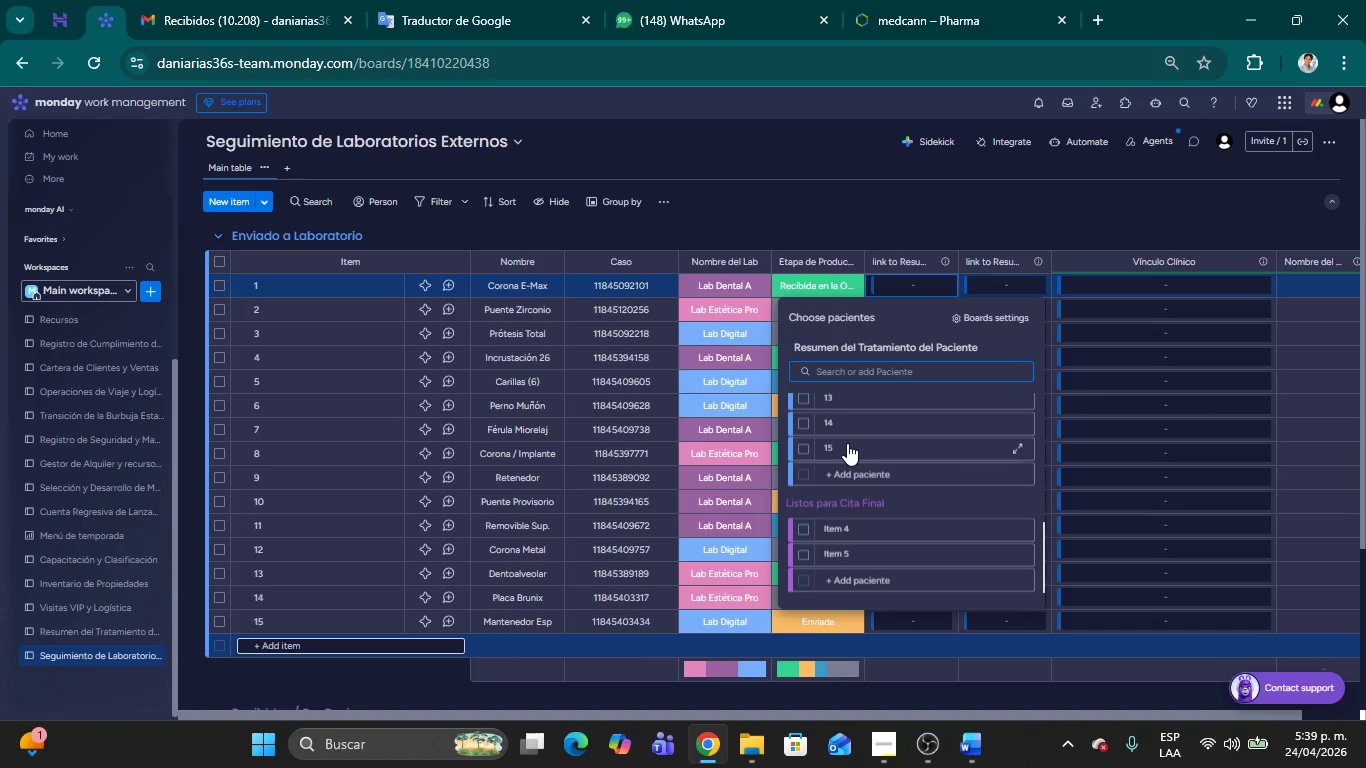 
scroll: coordinate [849, 443], scroll_direction: up, amount: 5.0
 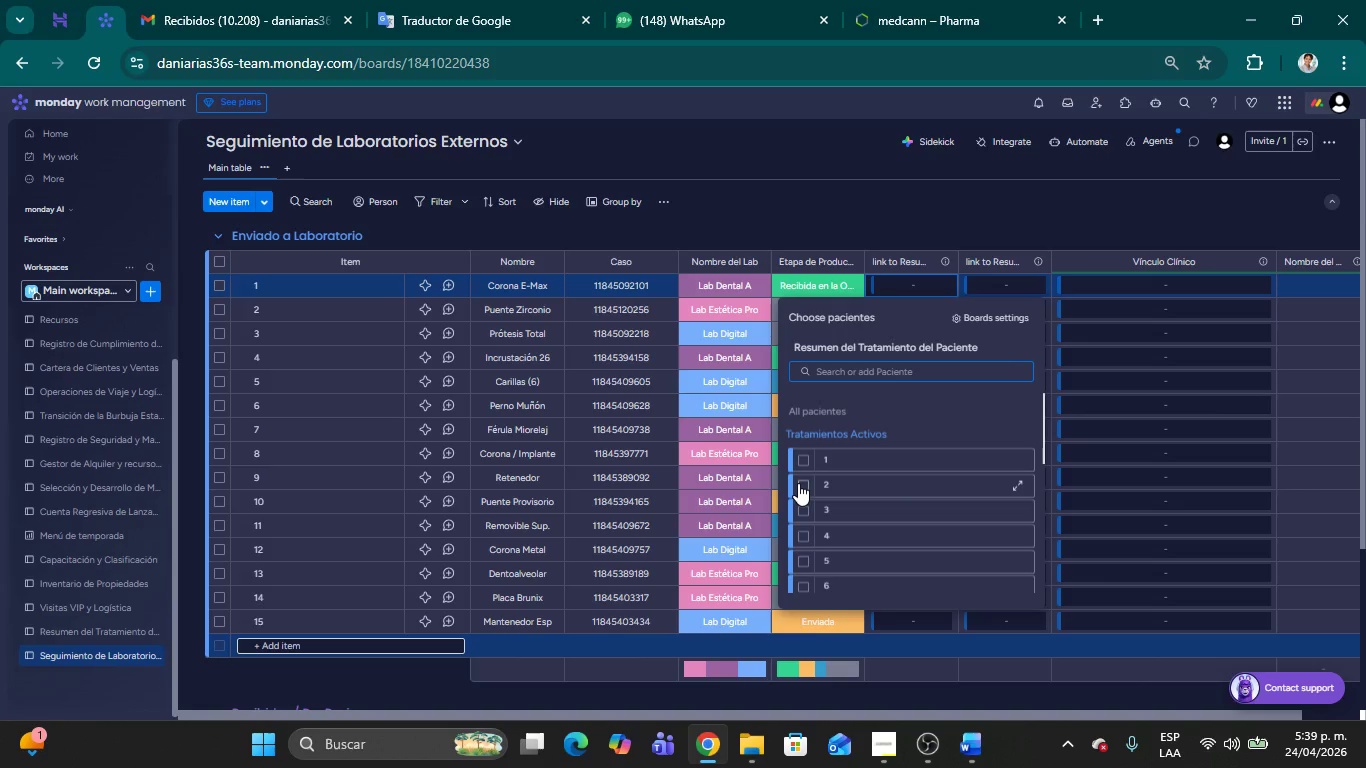 
left_click([798, 484])
 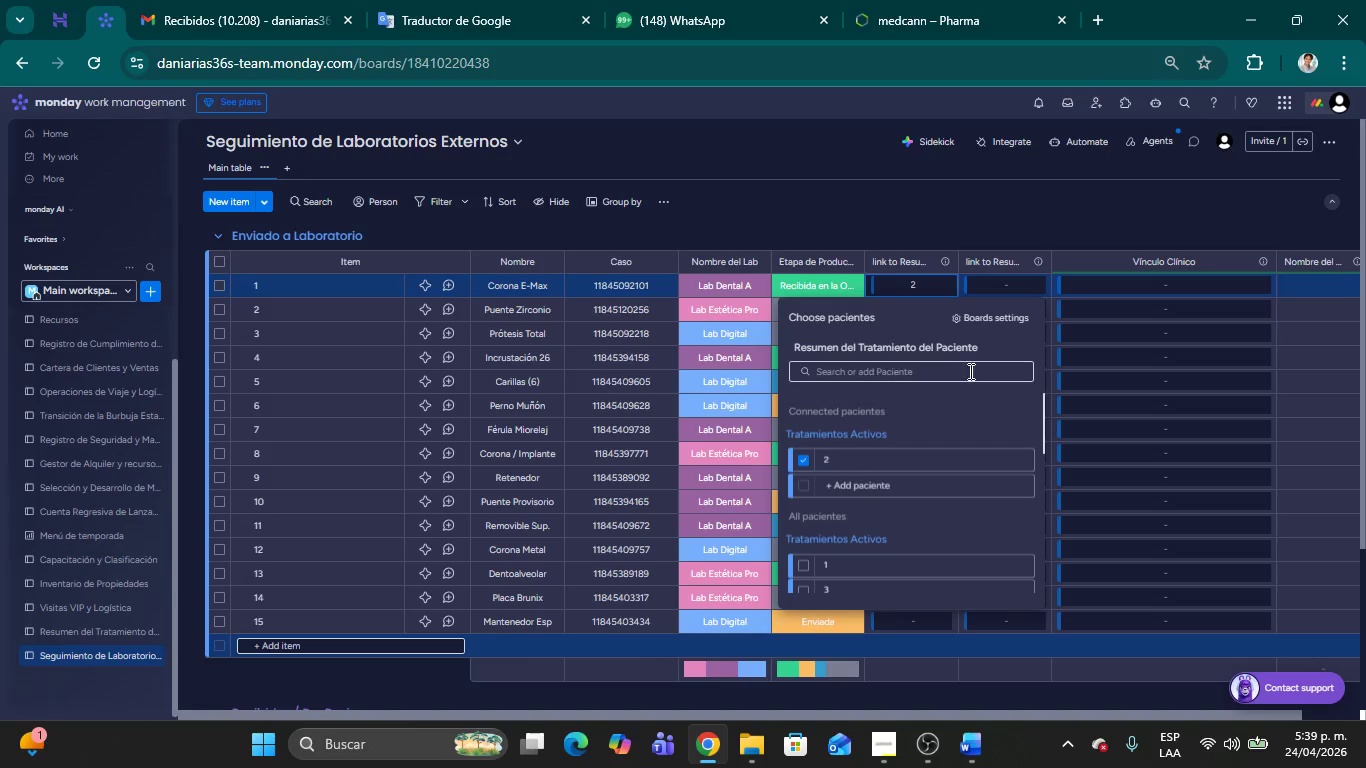 
left_click([1019, 210])
 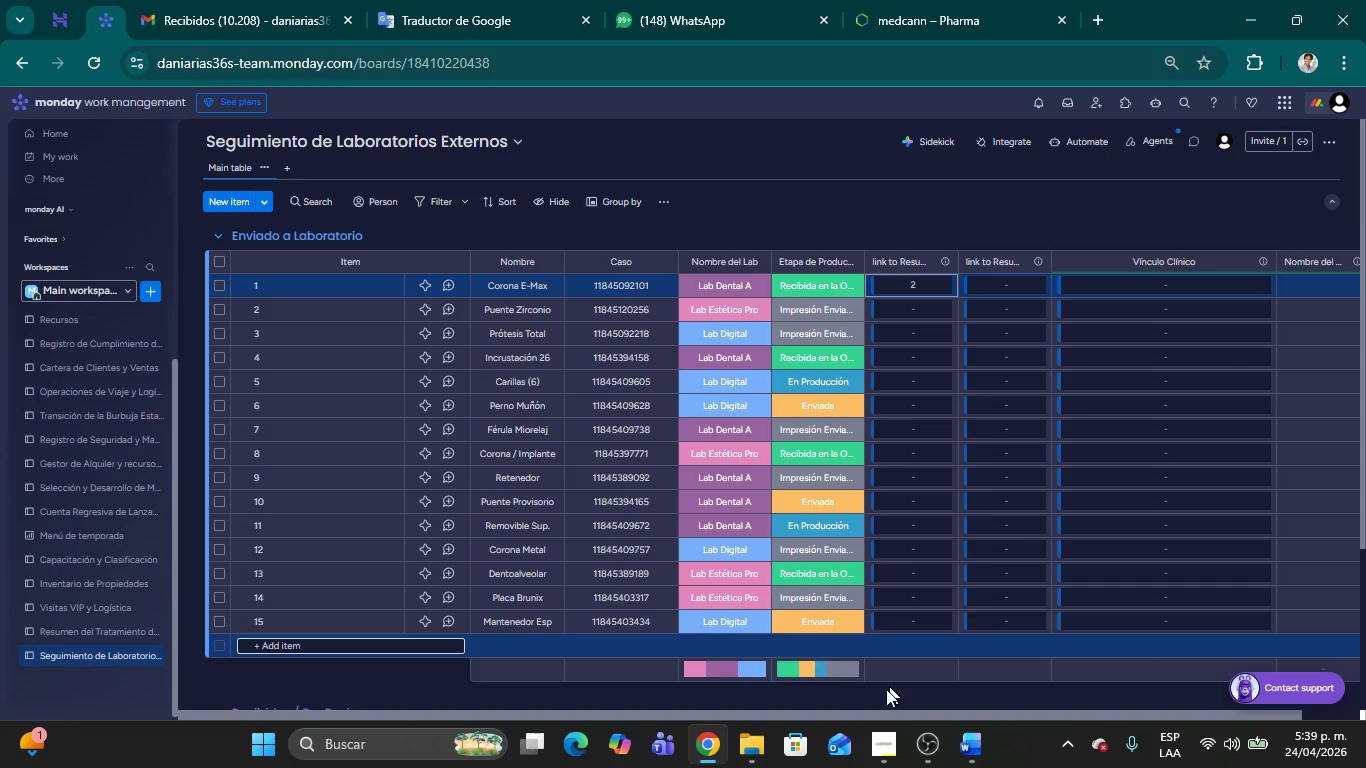 
left_click_drag(start_coordinate=[862, 712], to_coordinate=[830, 715])
 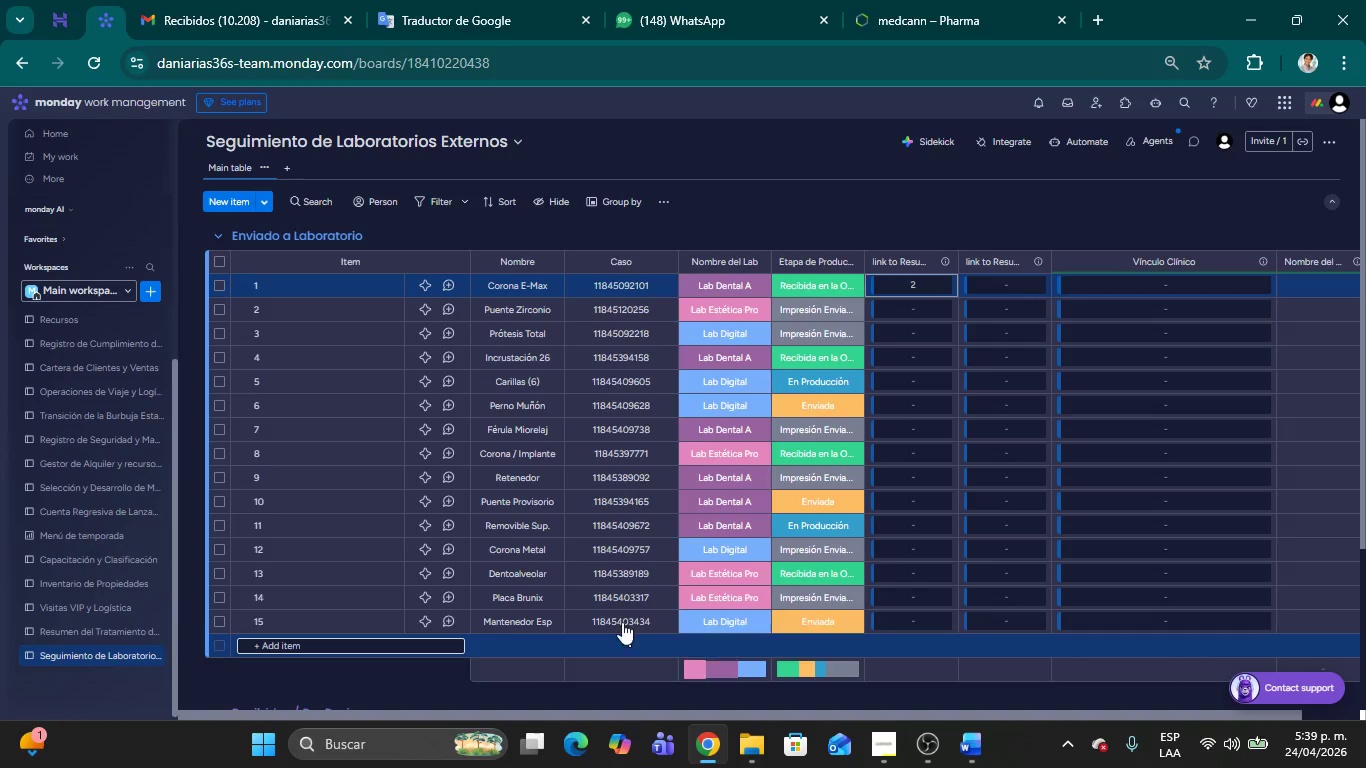 
scroll: coordinate [801, 418], scroll_direction: up, amount: 5.0
 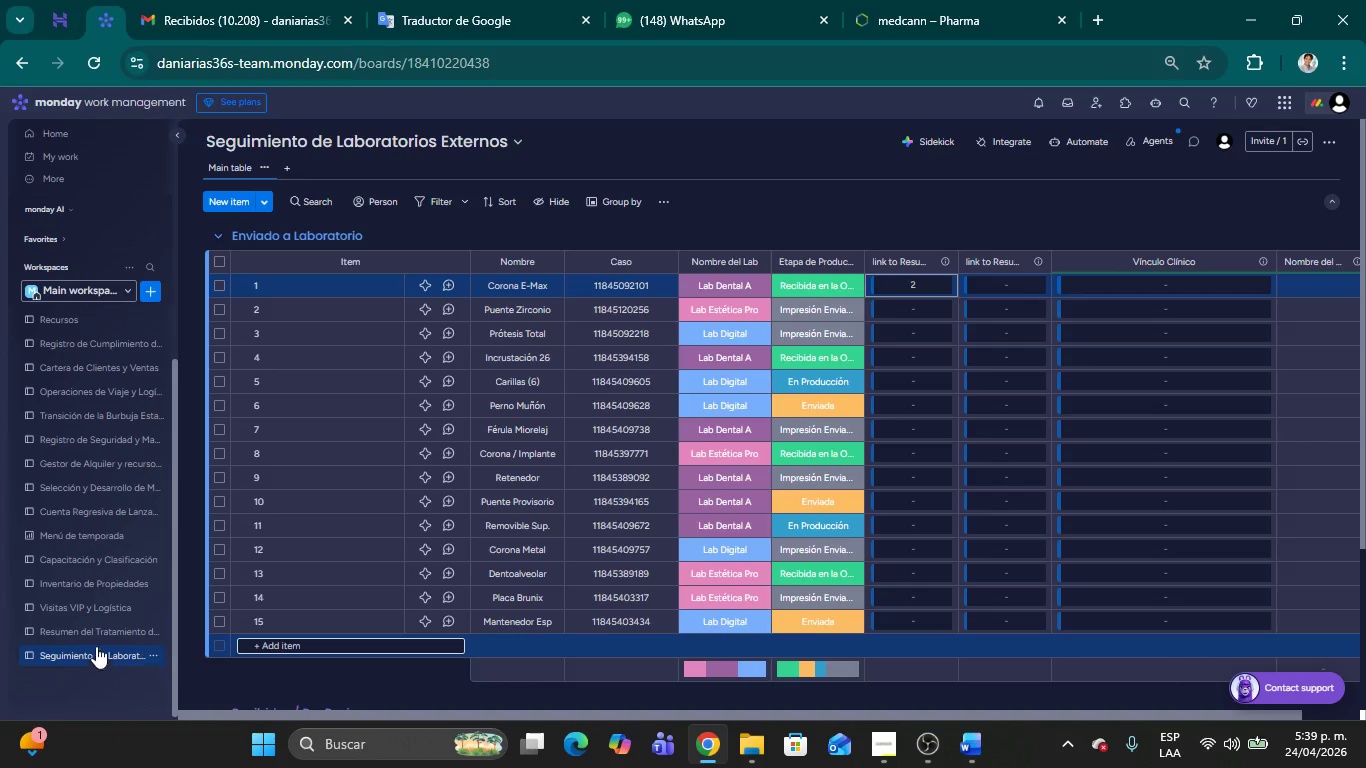 
left_click([92, 636])
 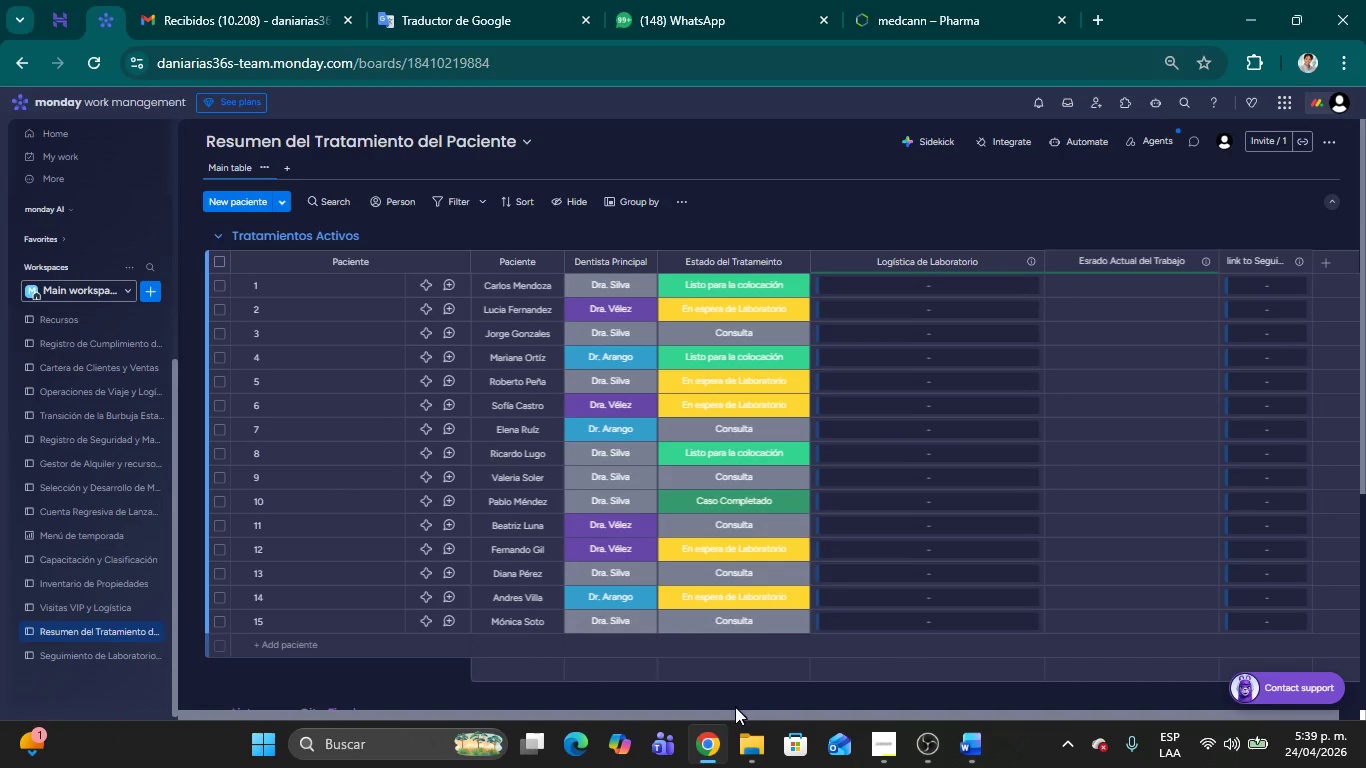 
left_click_drag(start_coordinate=[731, 713], to_coordinate=[567, 720])
 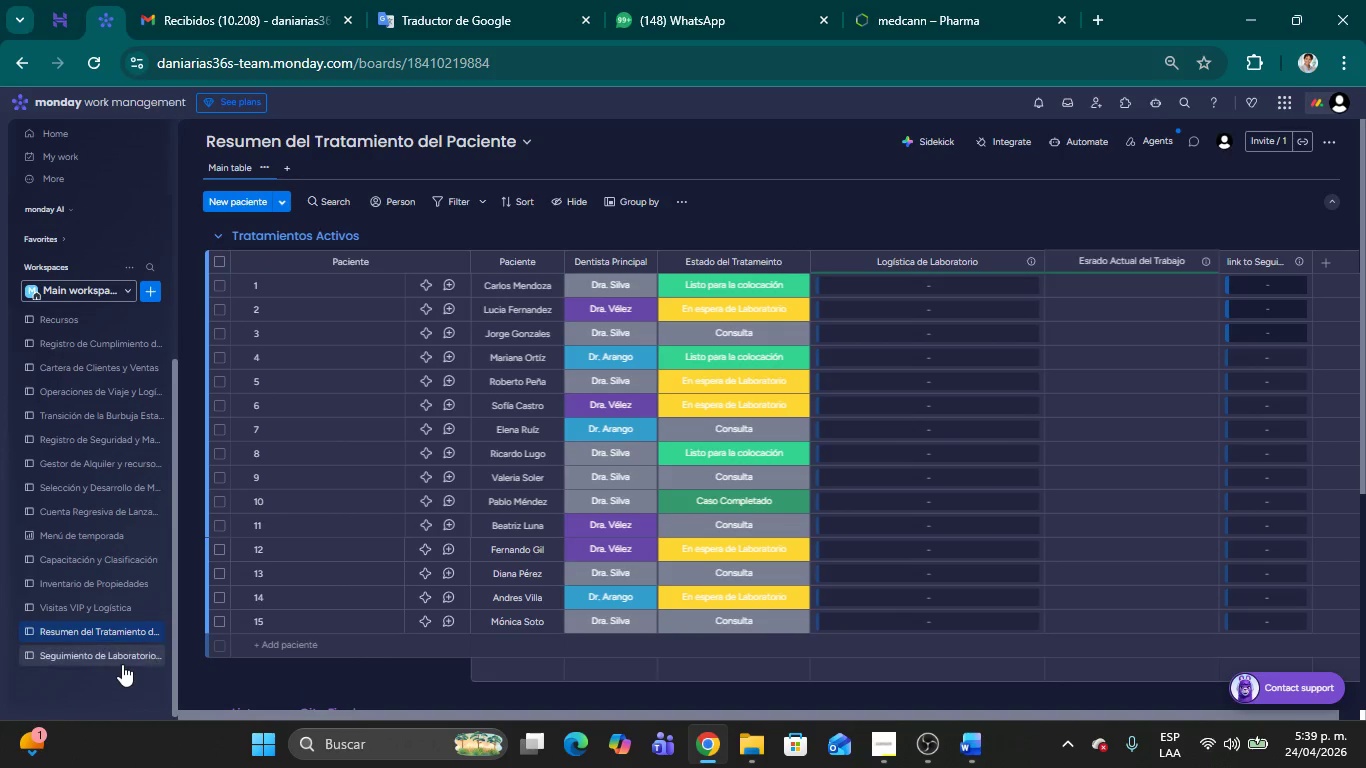 
left_click([122, 664])
 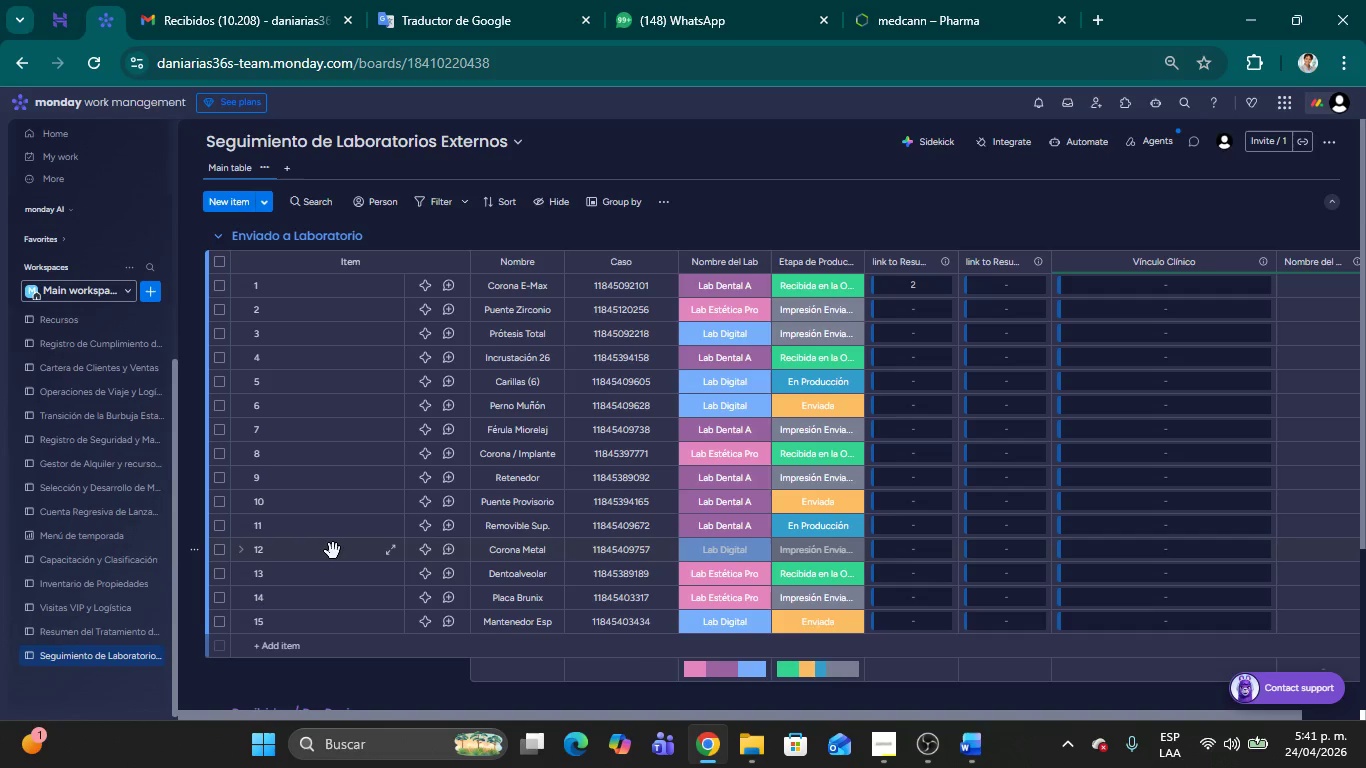 
wait(124.48)
 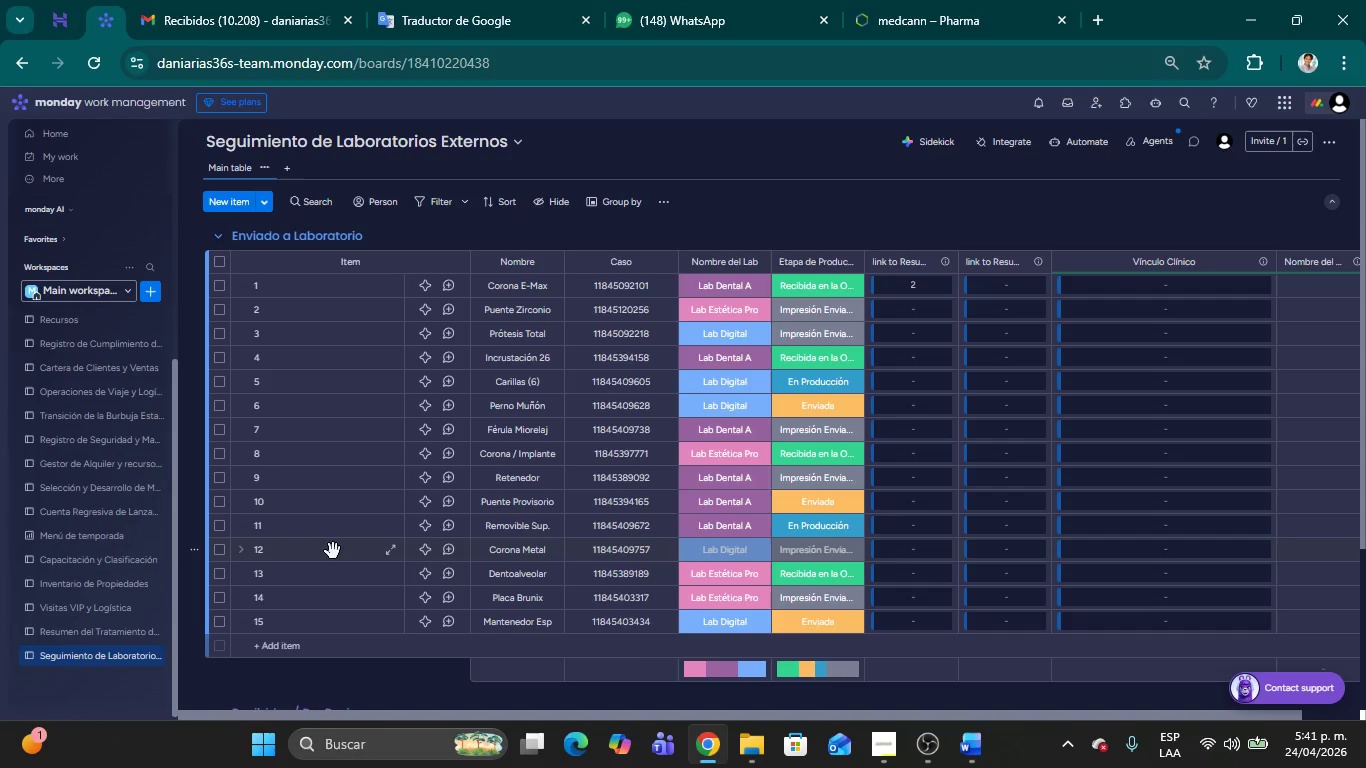 
left_click([1078, 144])
 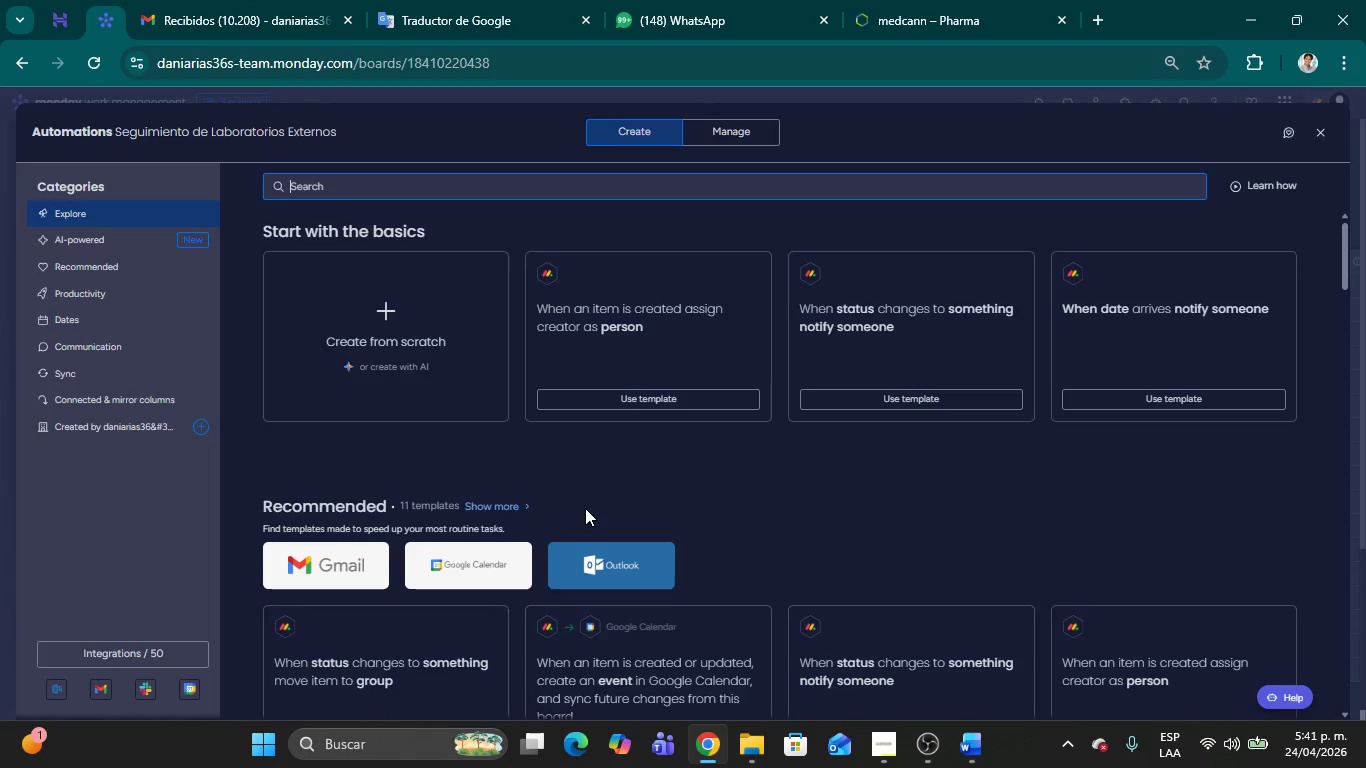 
wait(9.7)
 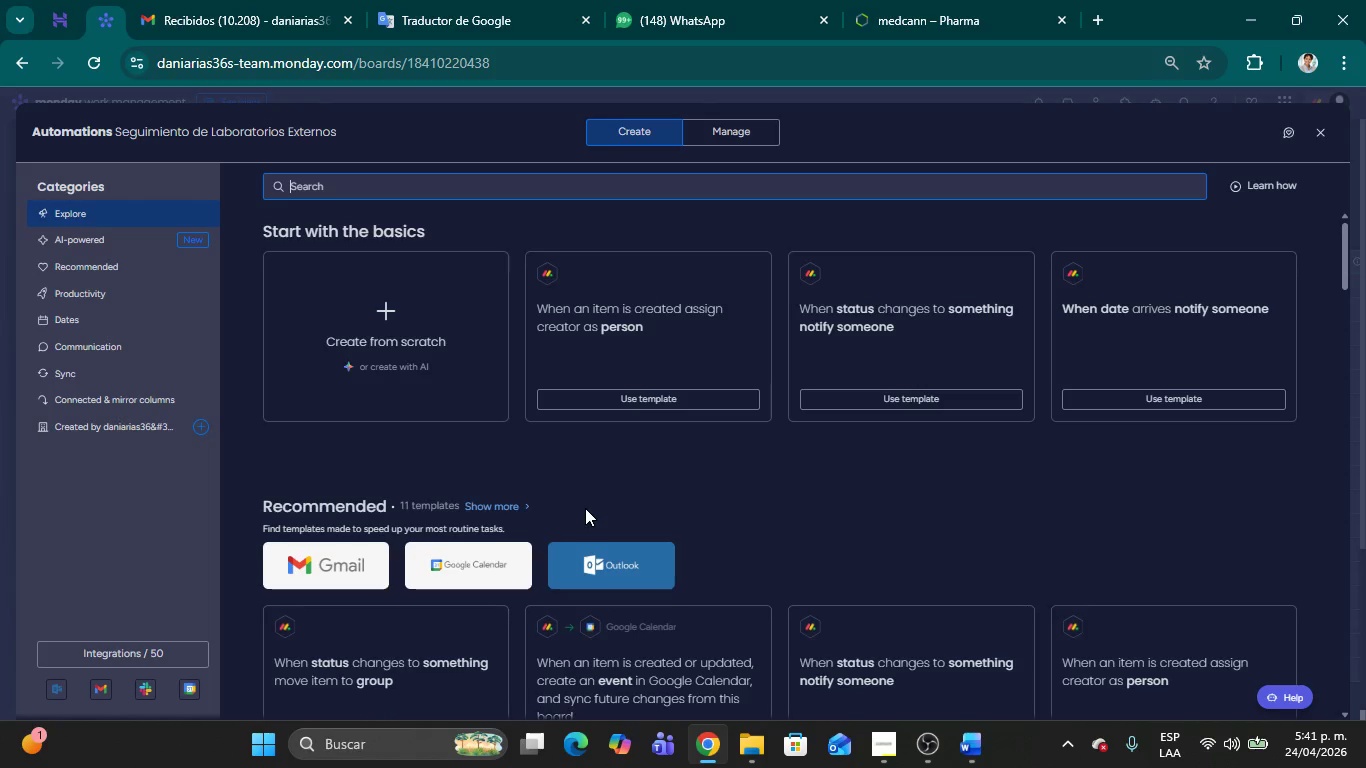 
left_click([394, 312])
 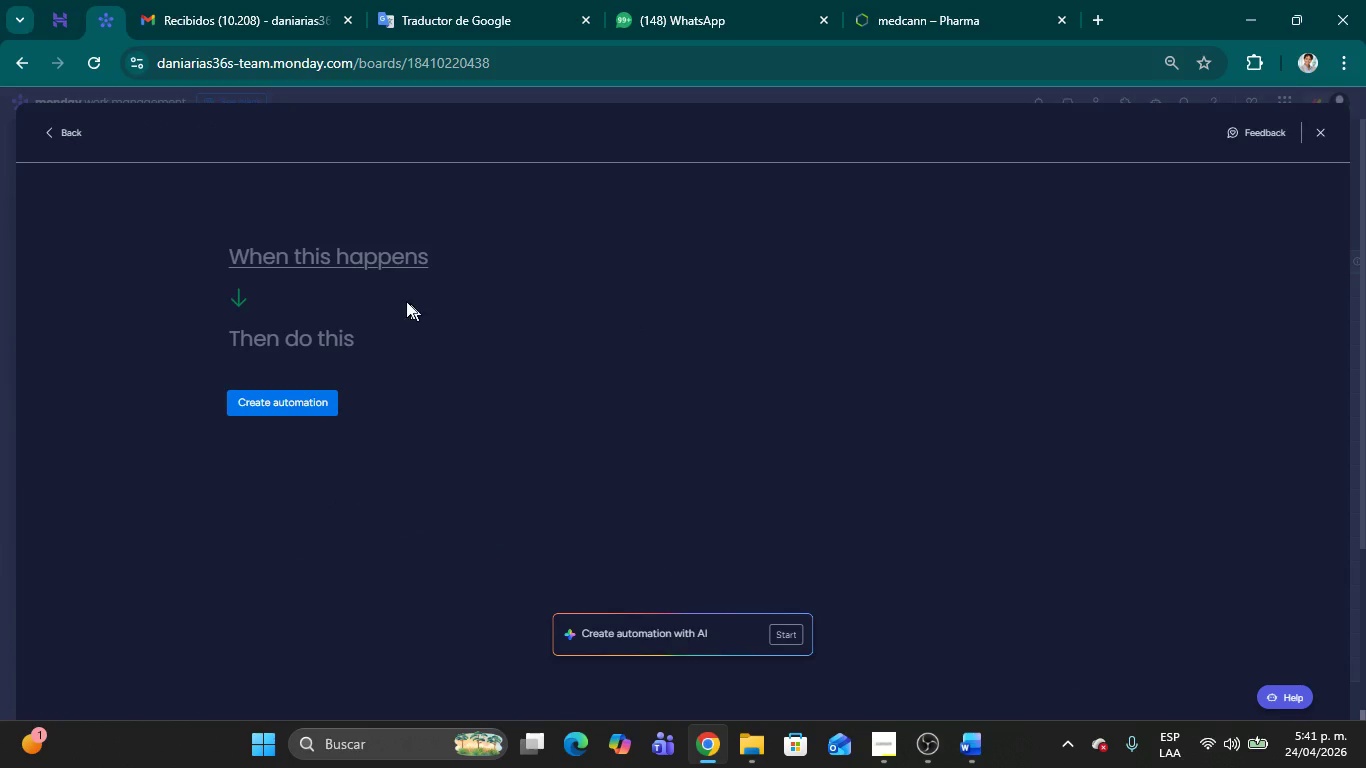 
left_click([343, 264])
 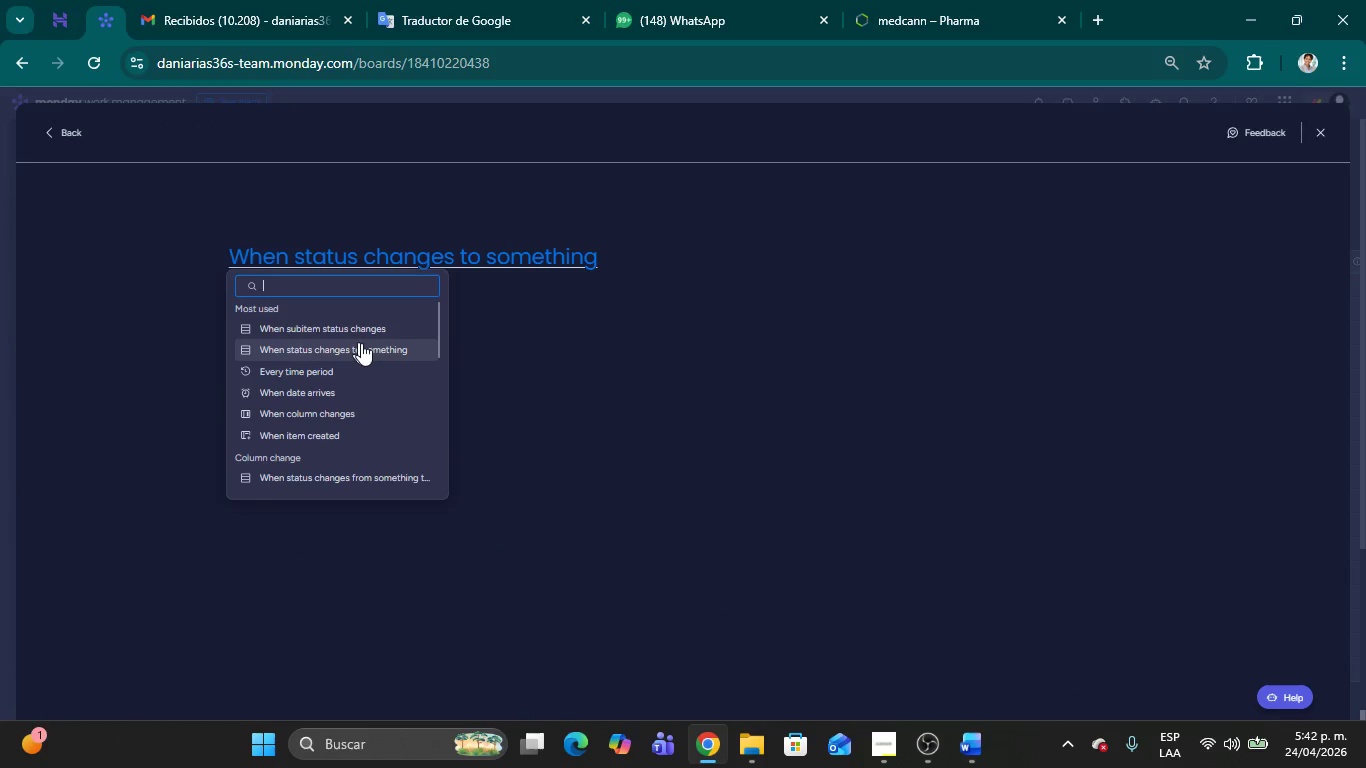 
left_click([364, 343])
 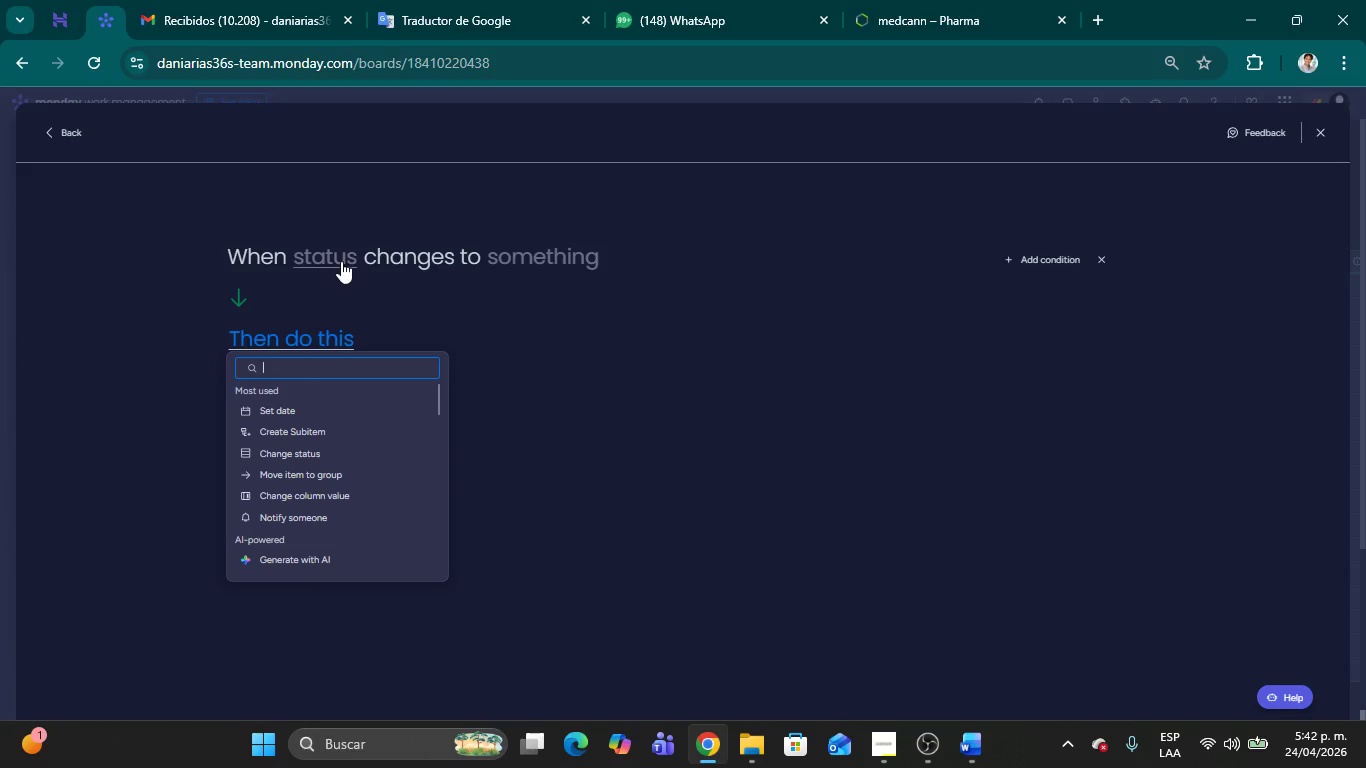 
wait(6.28)
 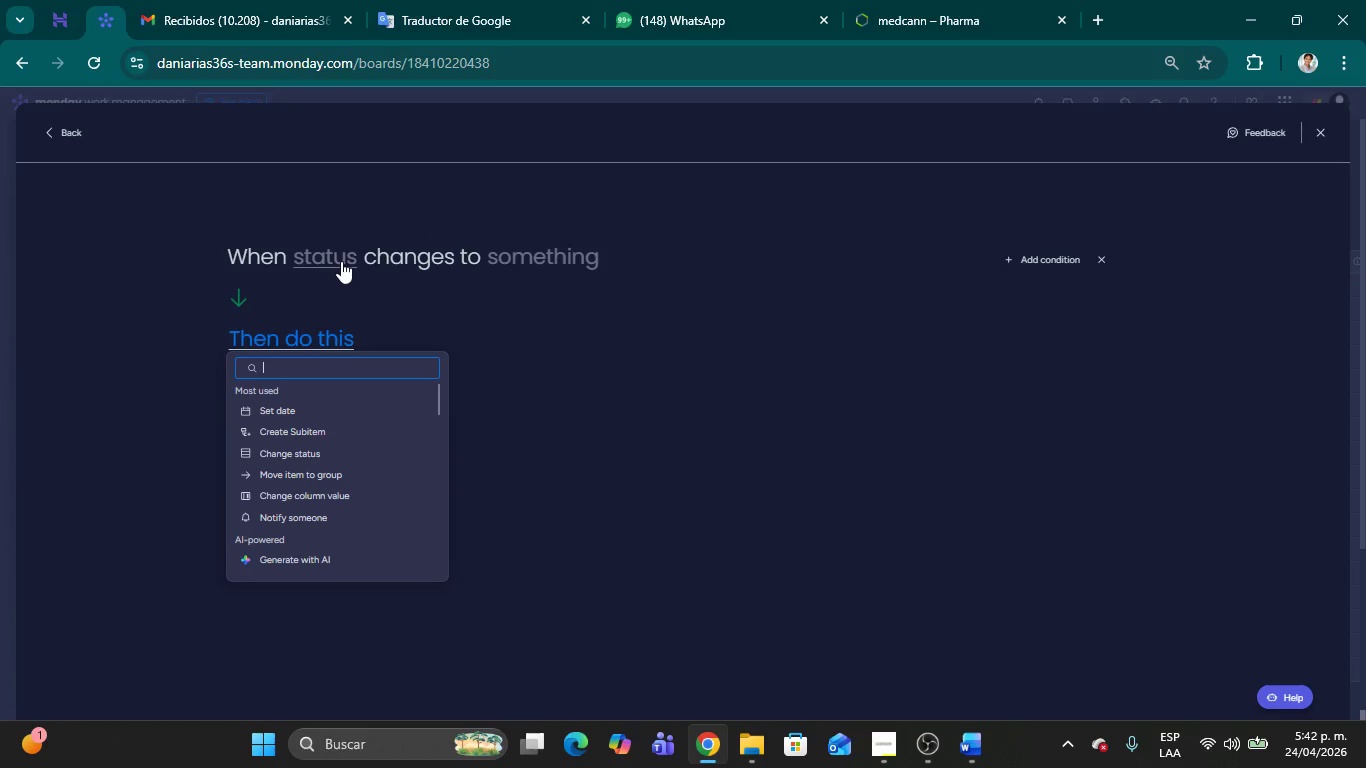 
left_click([342, 259])
 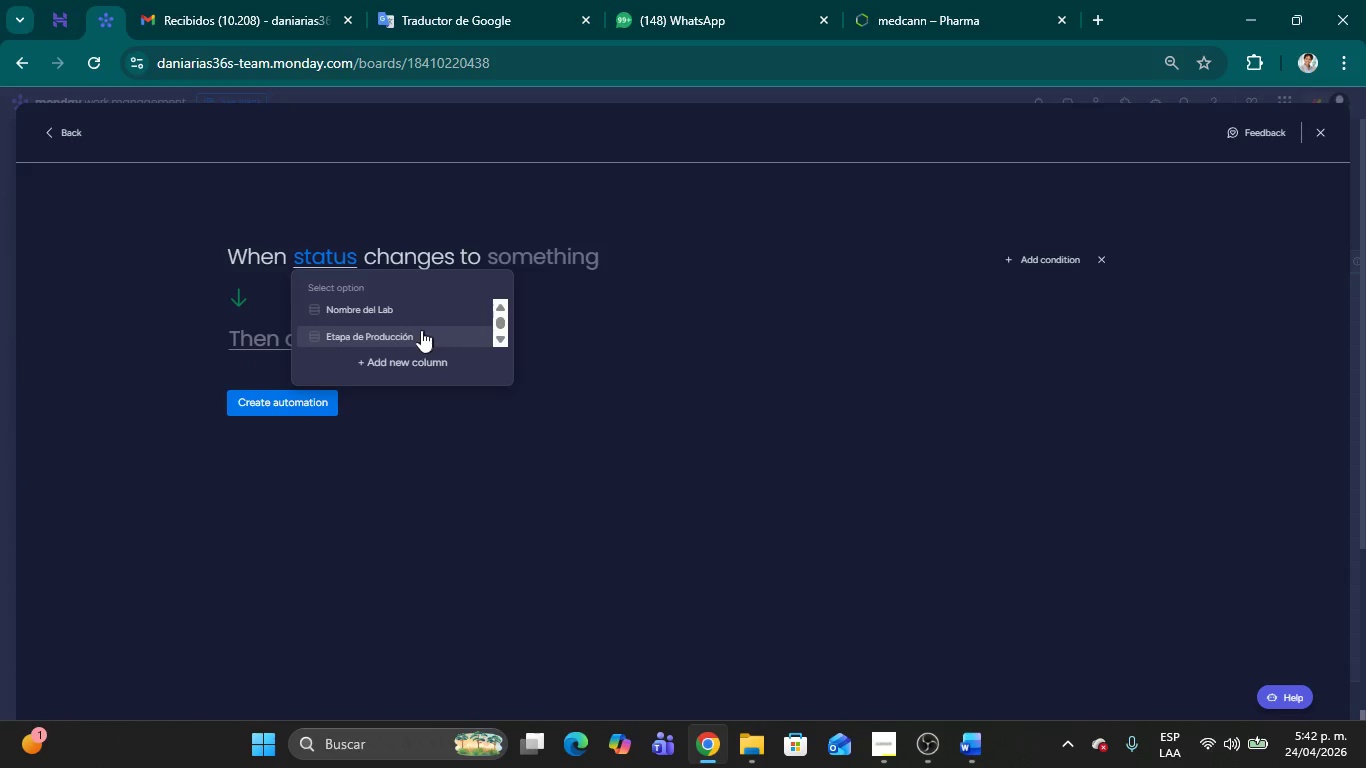 
left_click([420, 330])
 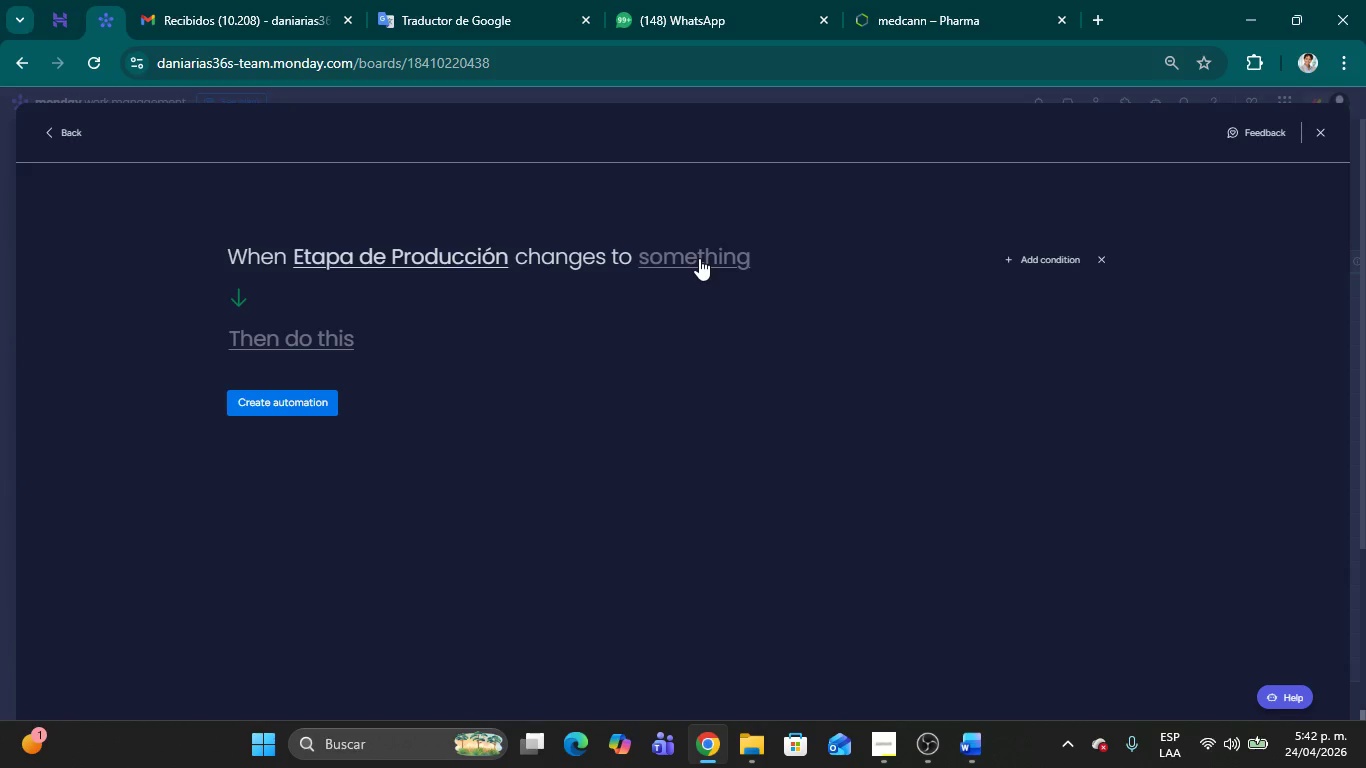 
left_click([699, 258])
 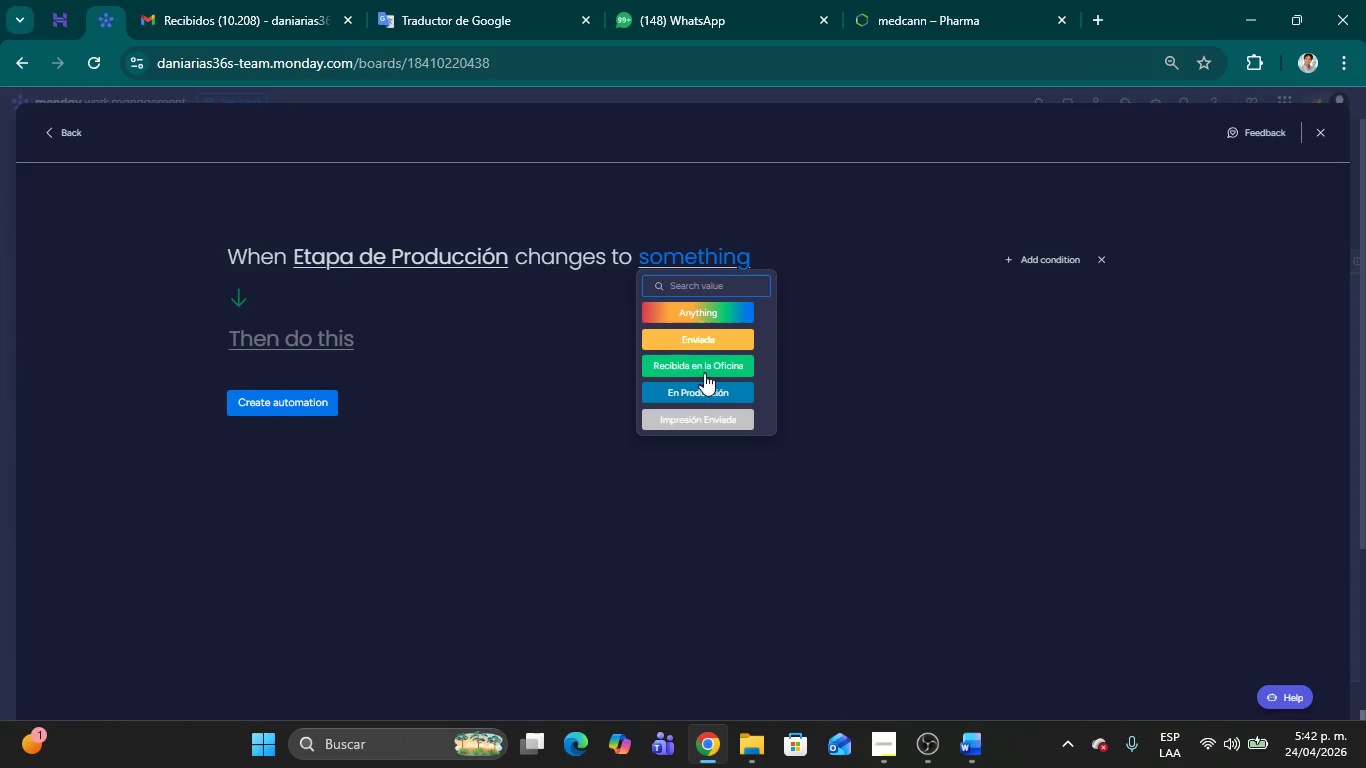 
left_click([704, 367])
 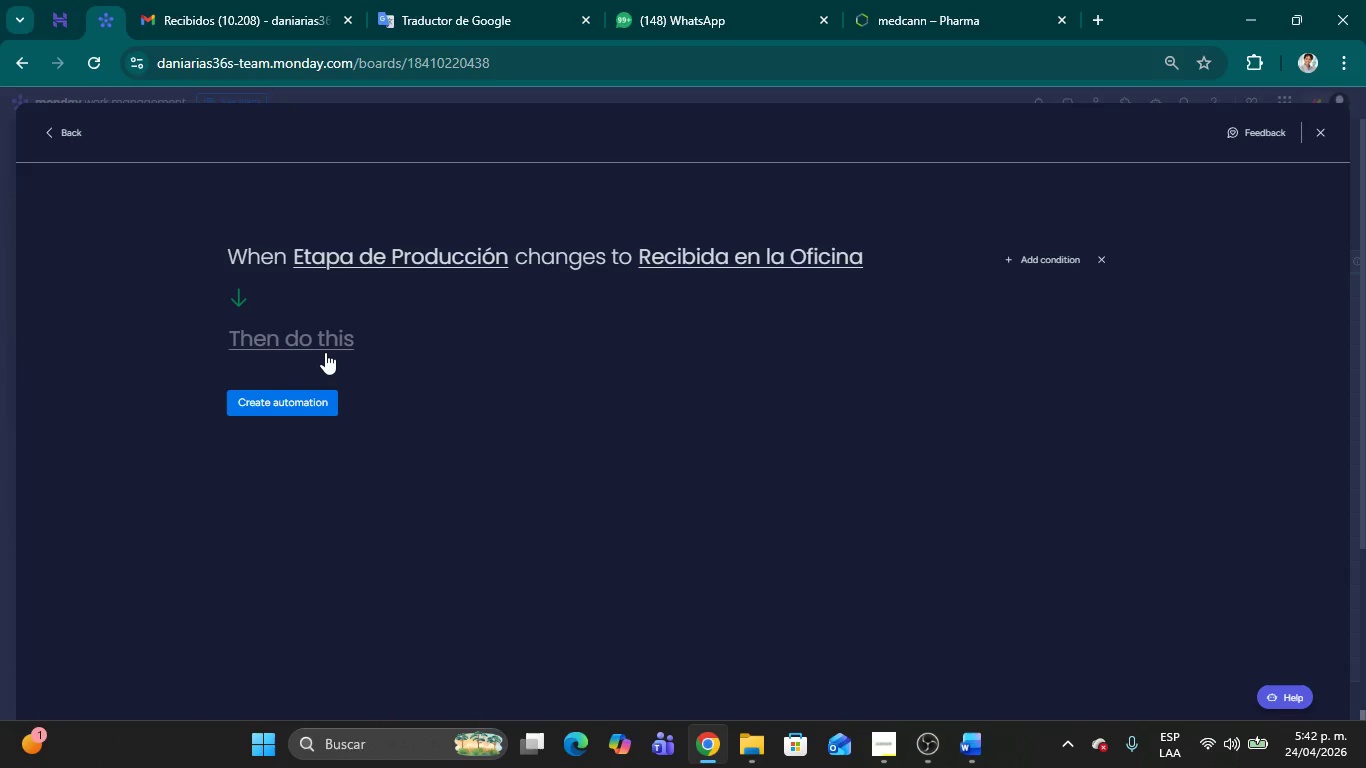 
wait(5.45)
 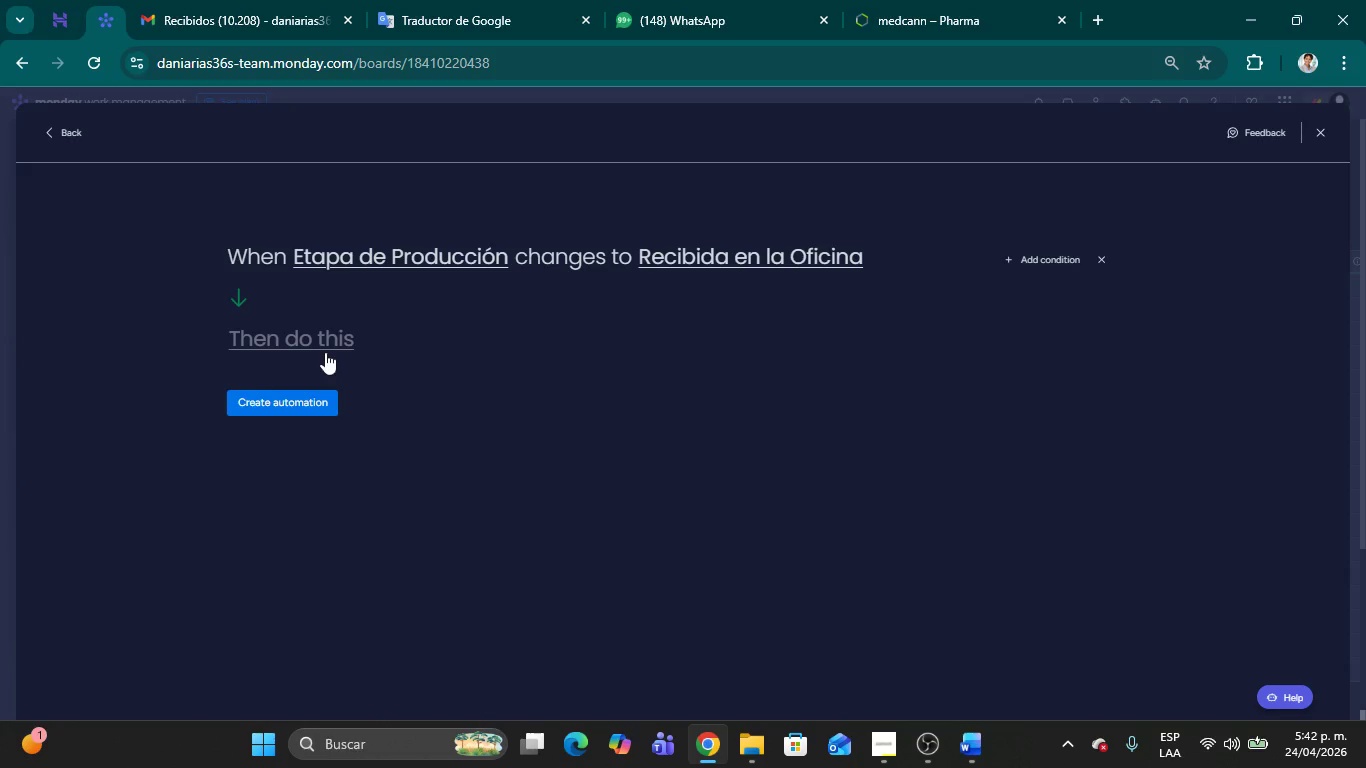 
left_click([325, 351])
 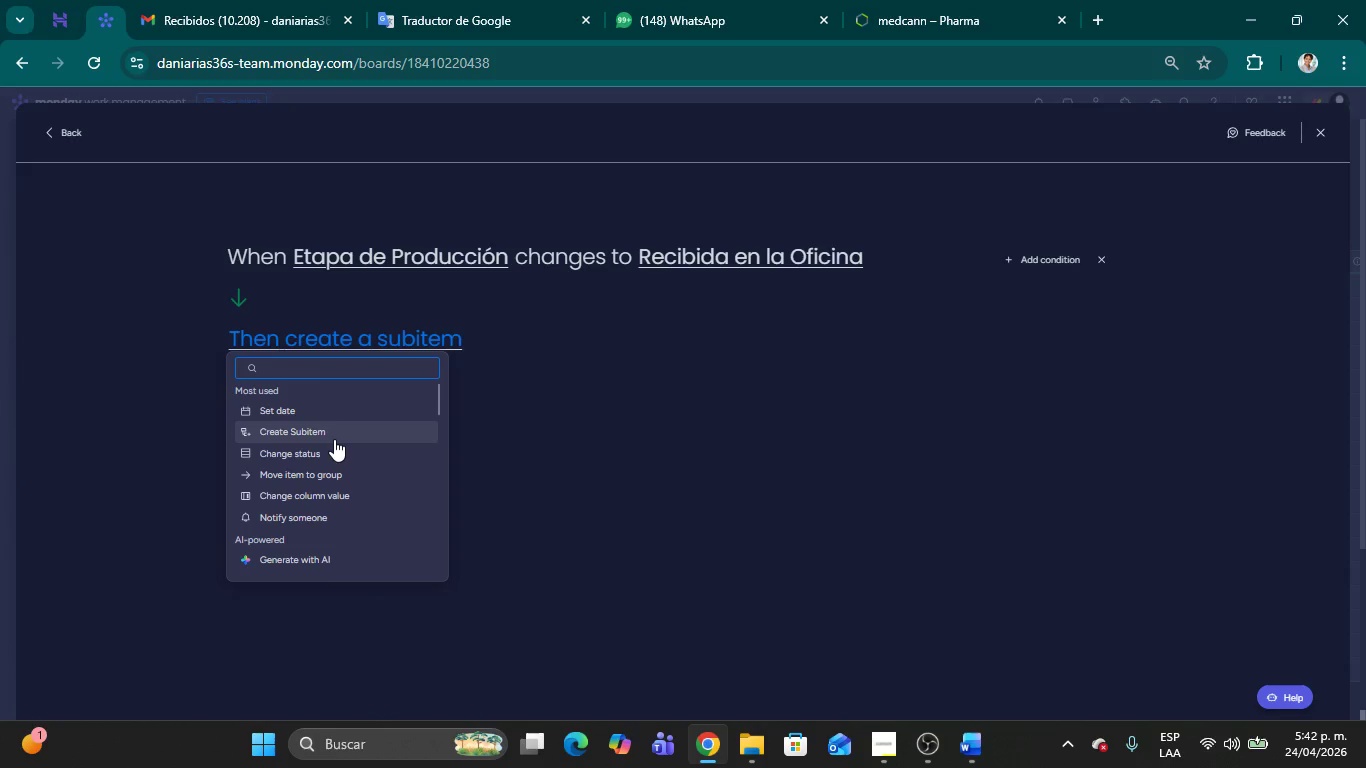 
scroll: coordinate [370, 467], scroll_direction: down, amount: 3.0
 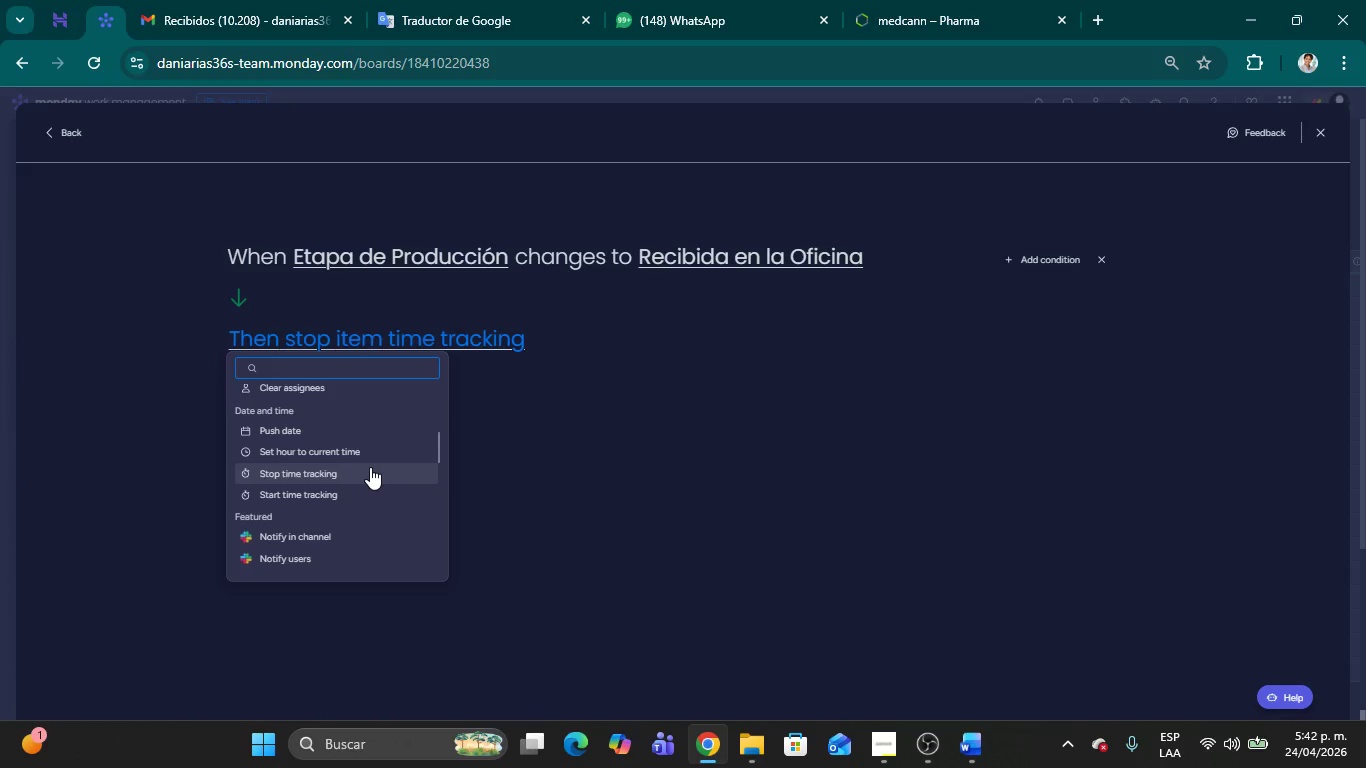 
type(statu)
 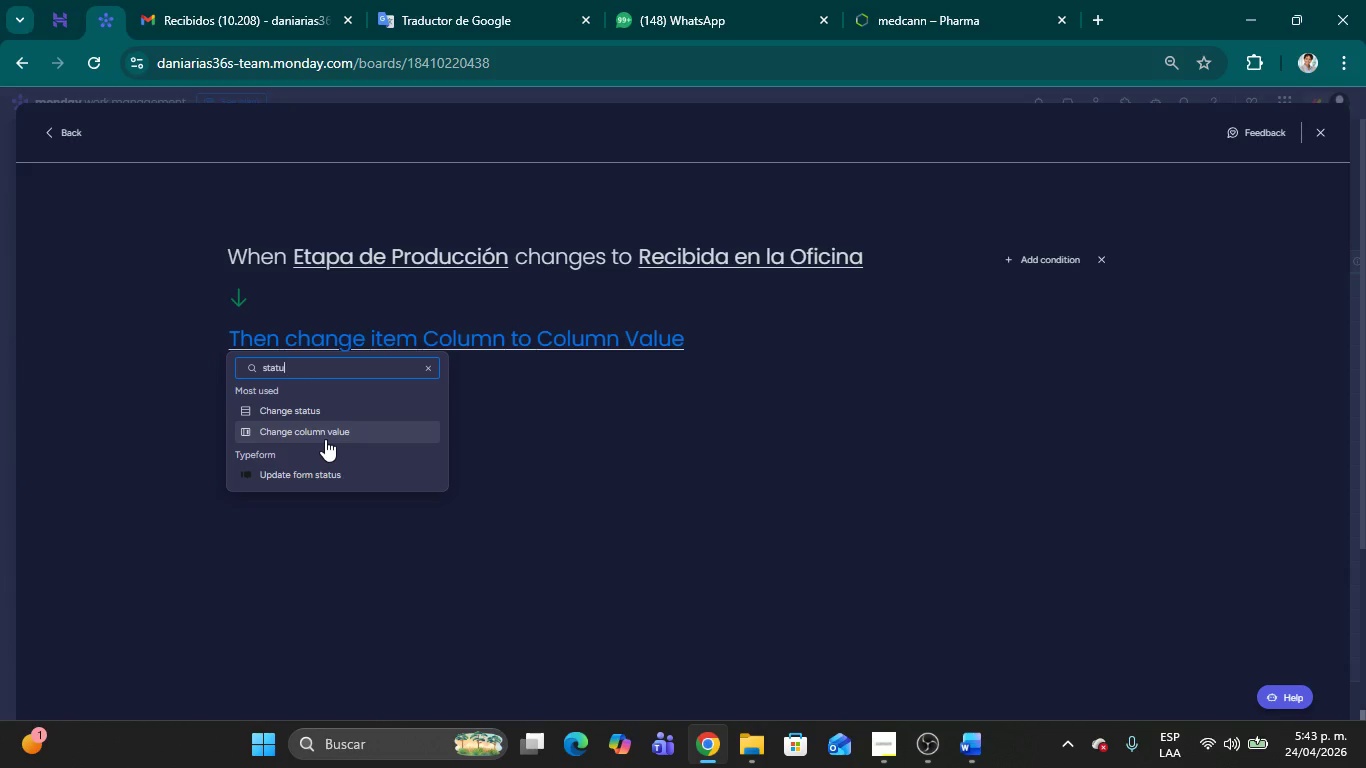 
wait(50.56)
 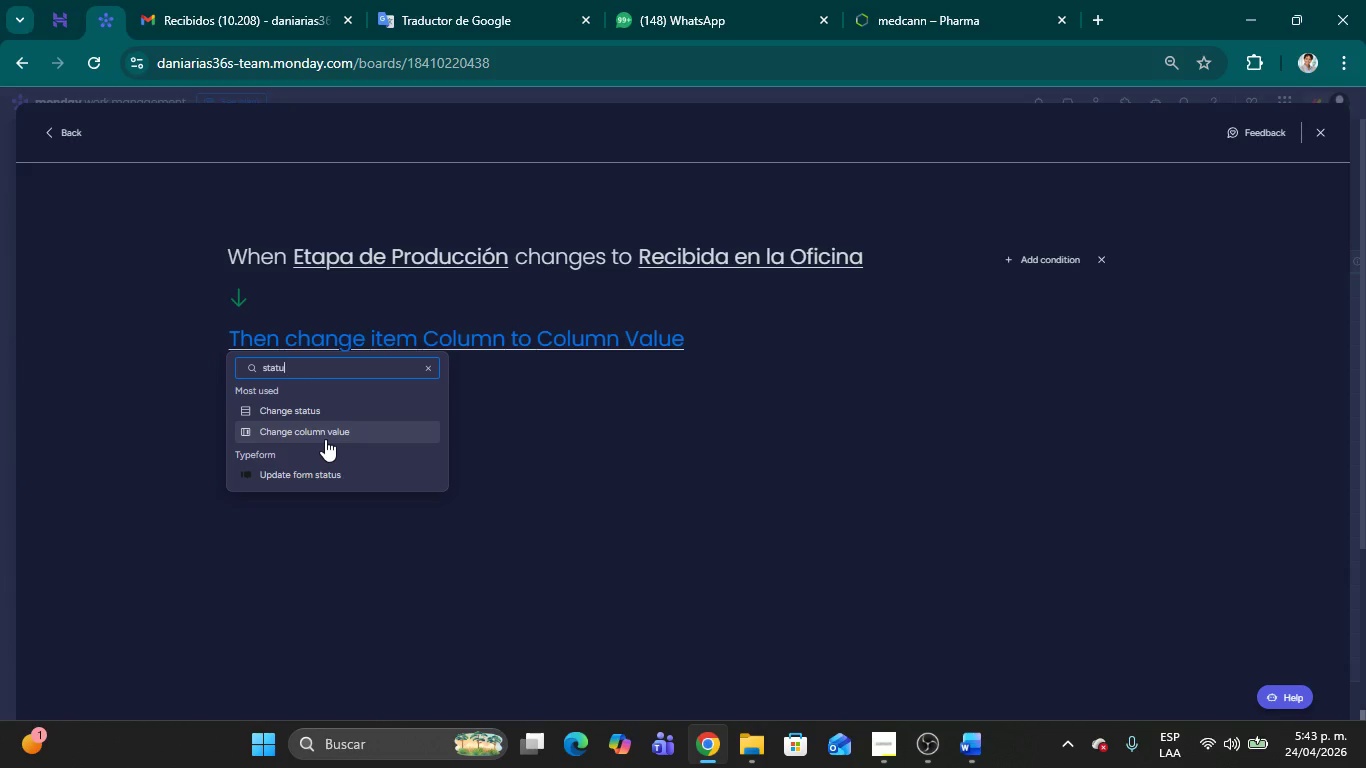 
left_click([735, 541])
 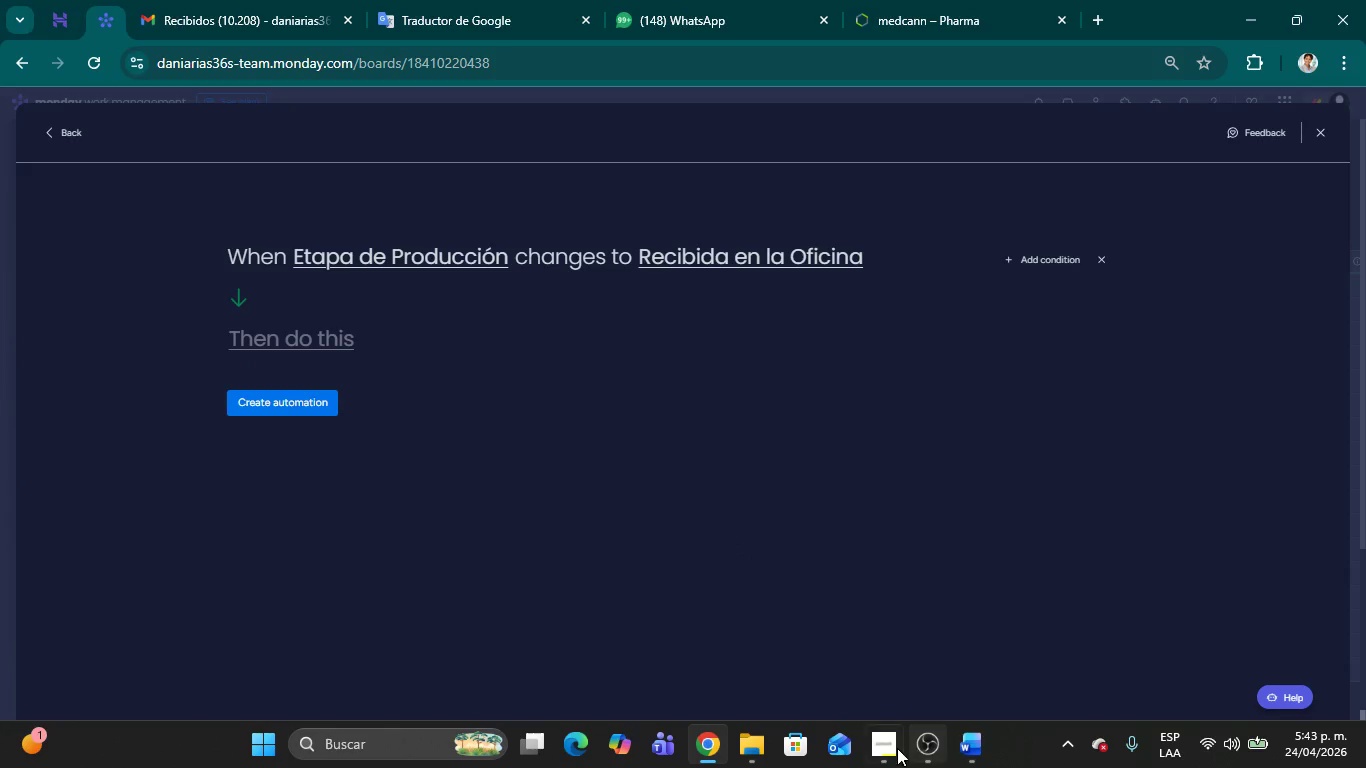 
left_click([890, 748])